 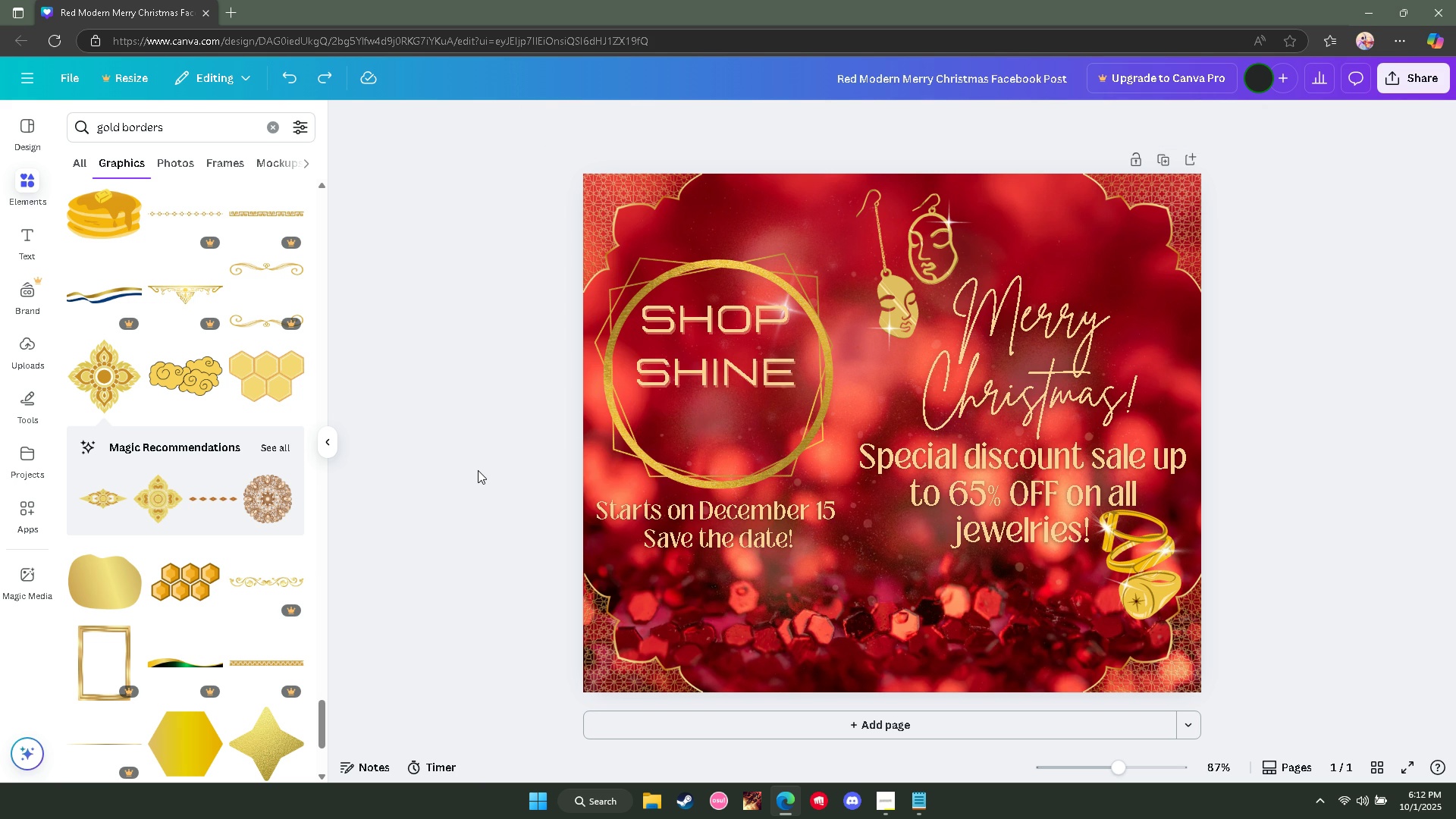 
key(Control+Z)
 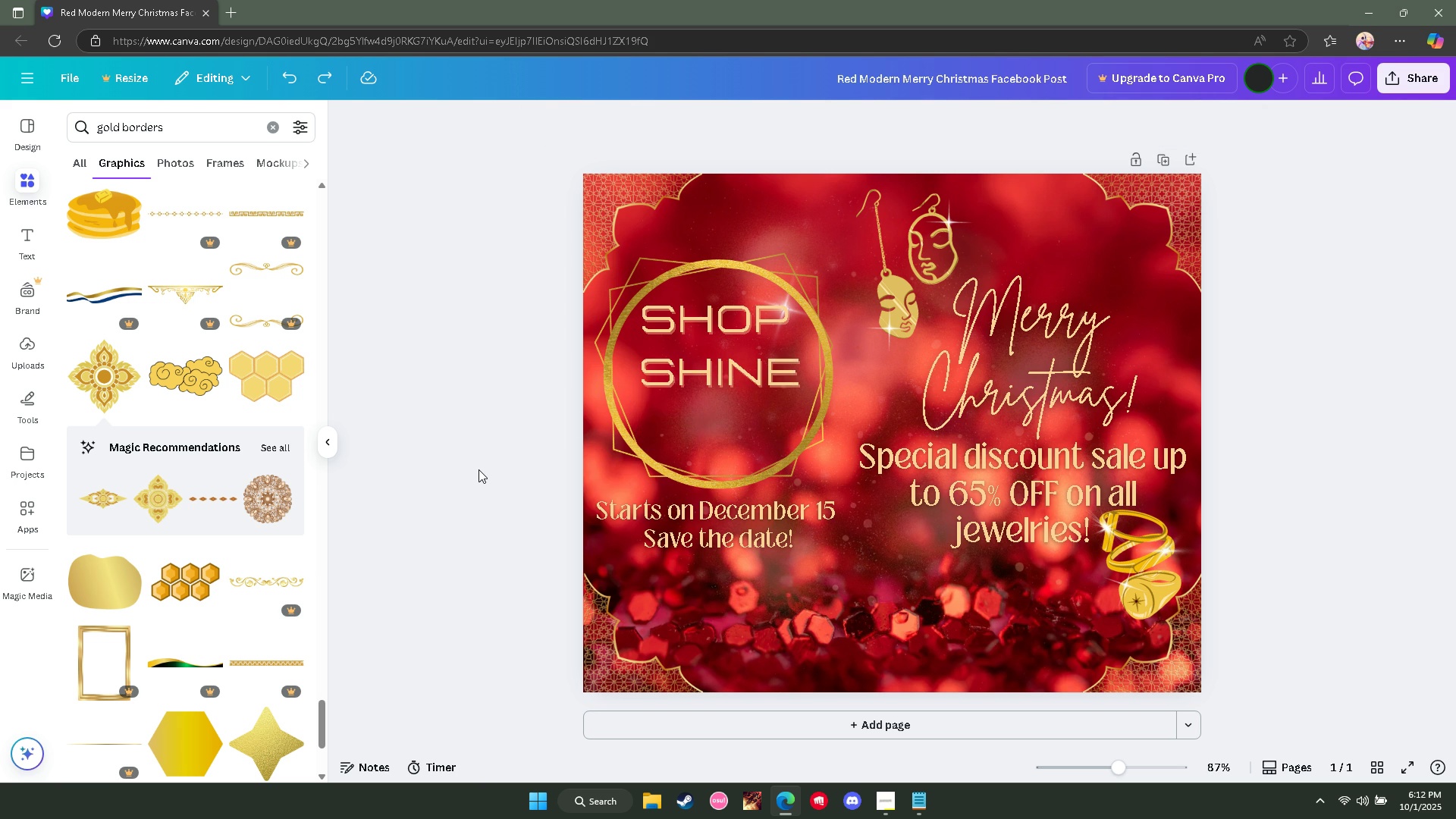 
key(Control+Z)
 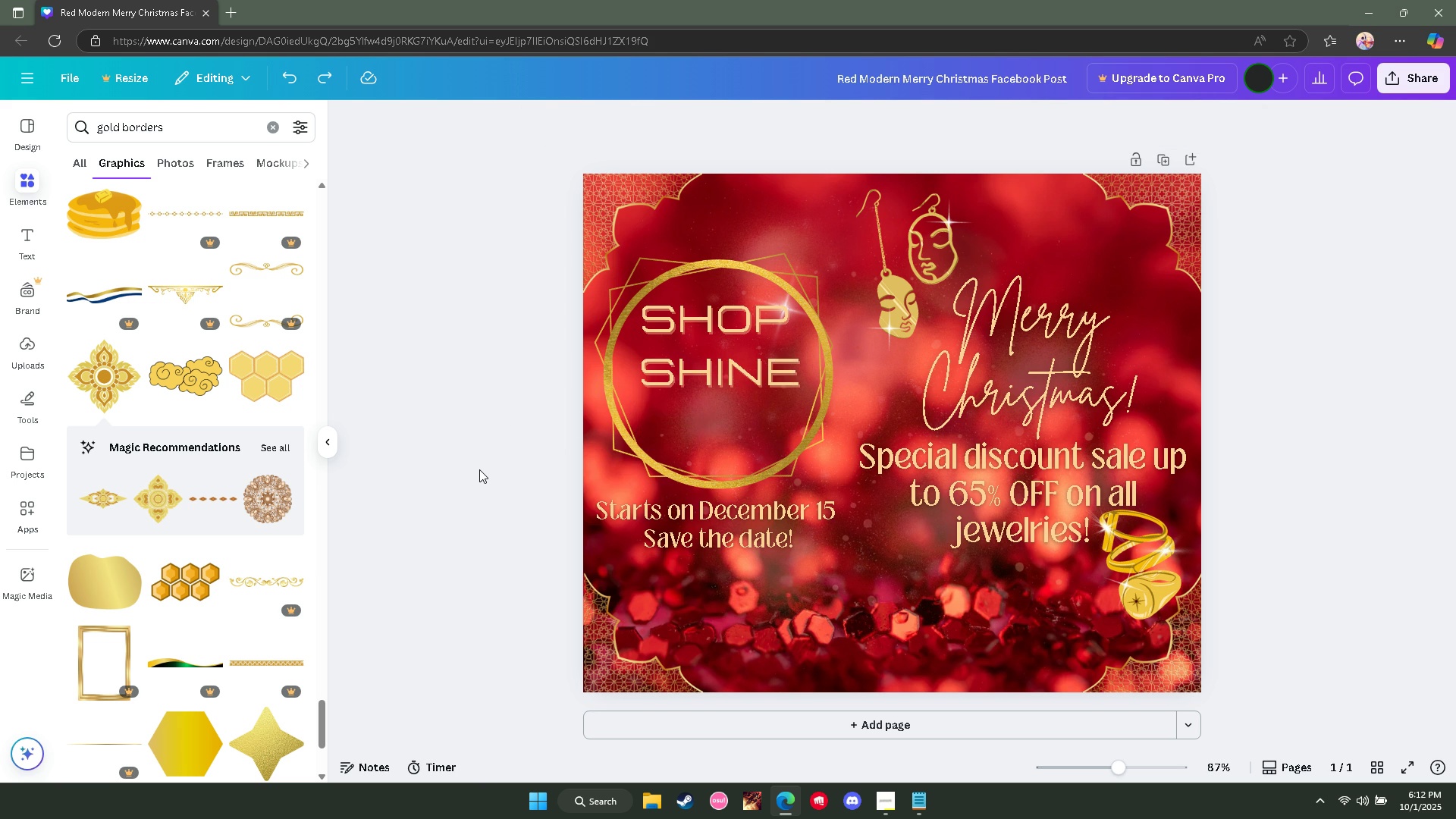 
key(Control+Z)
 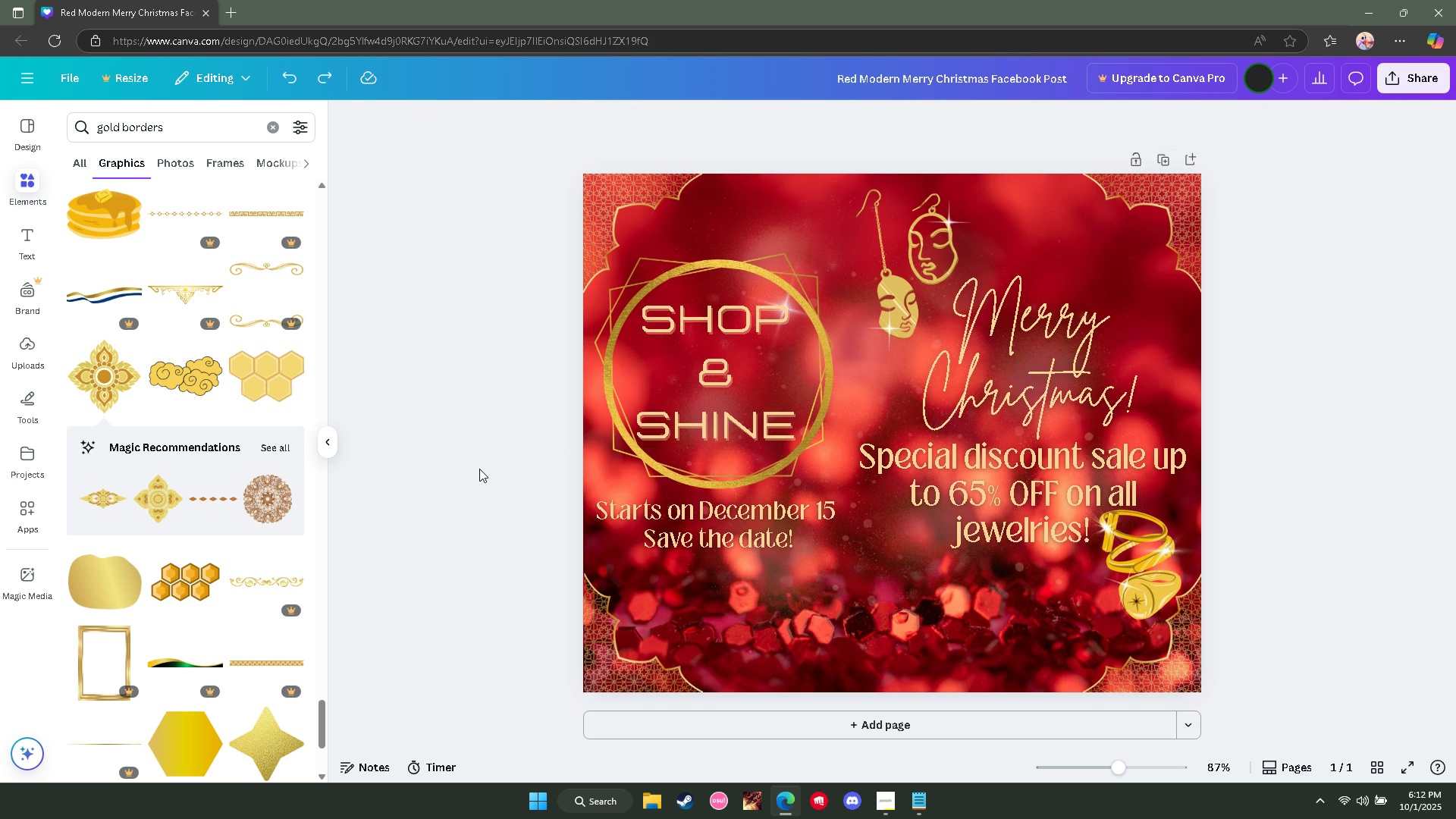 
key(Control+Z)